 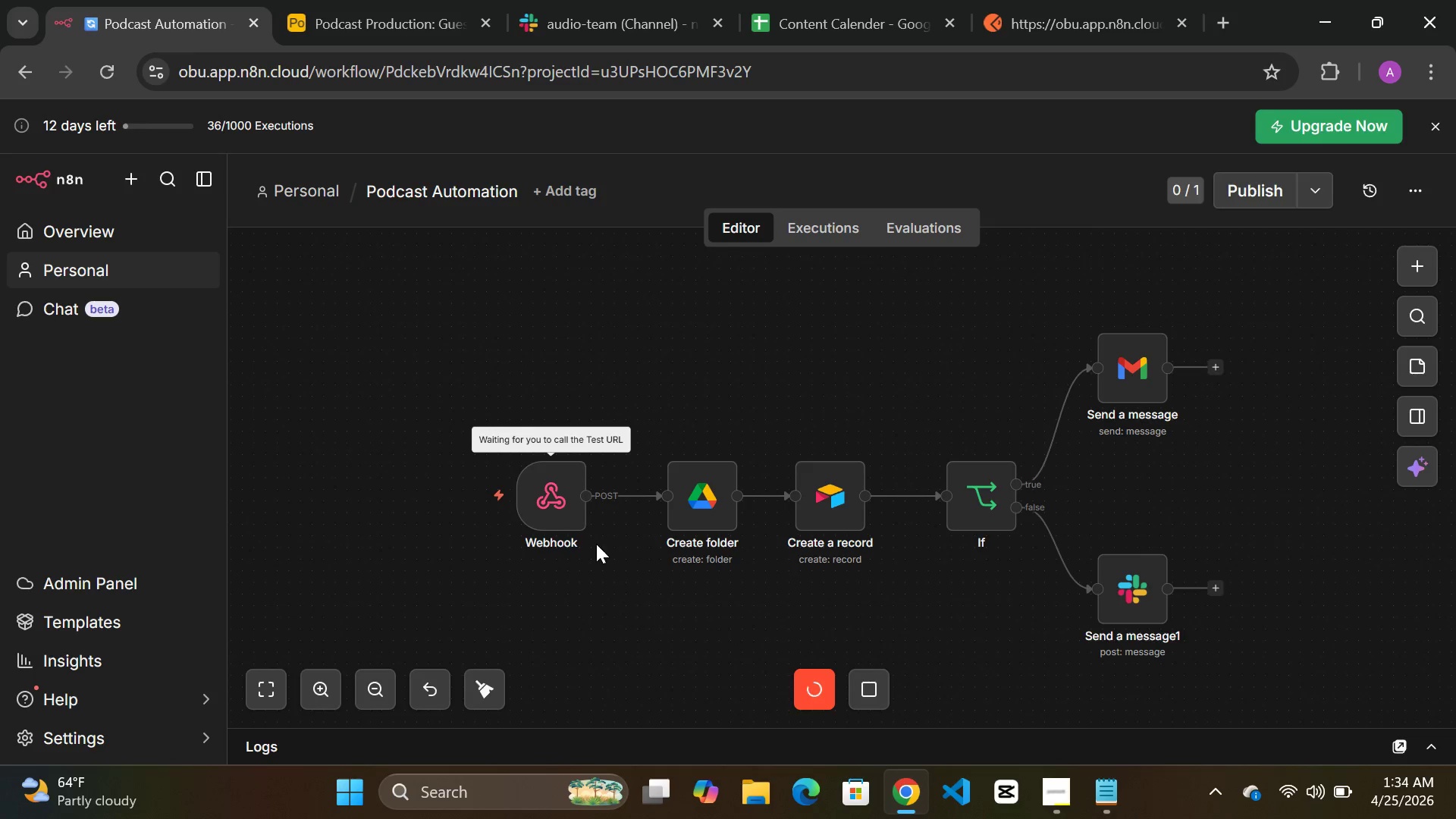 
left_click([551, 491])
 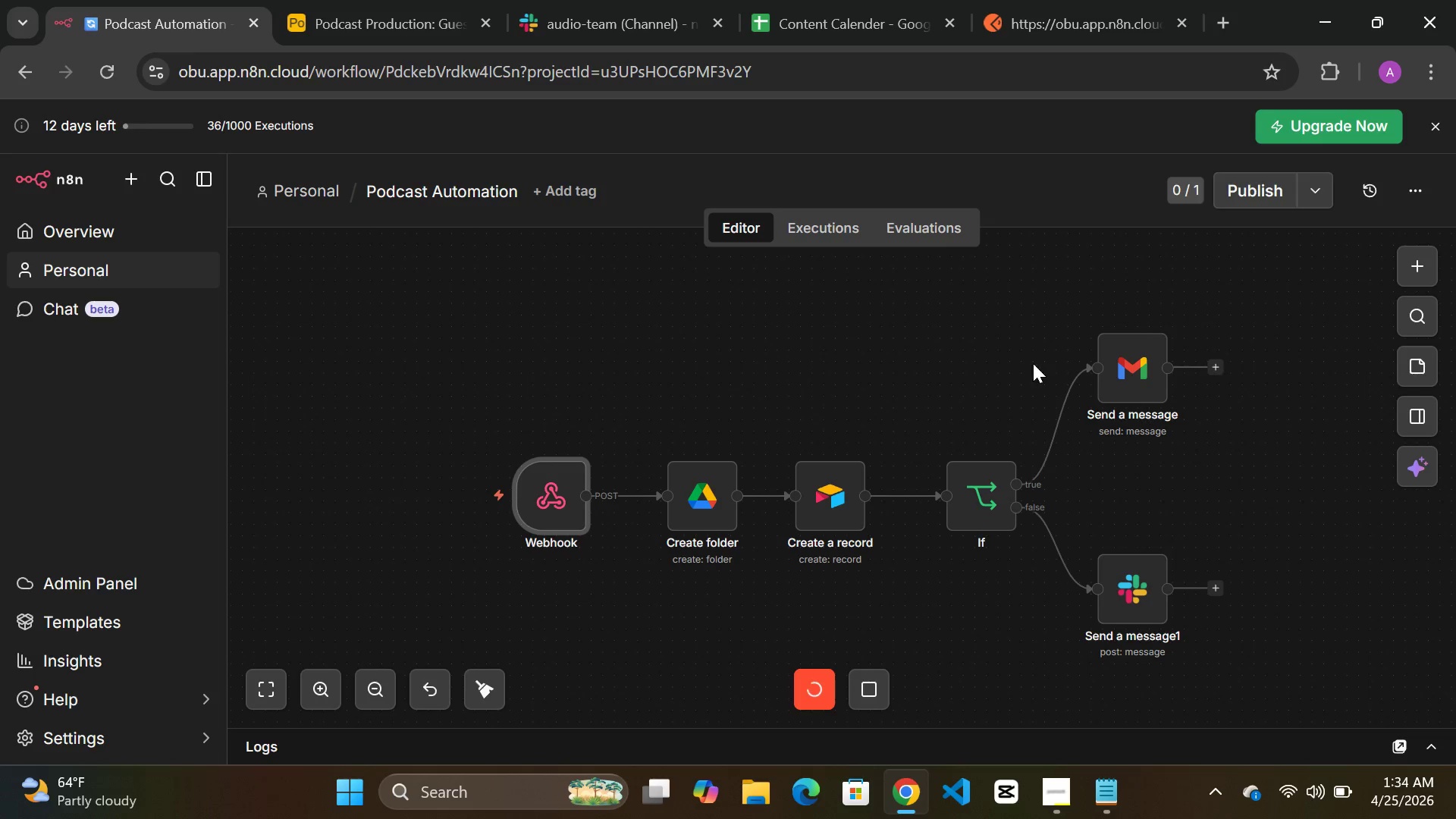 
wait(6.03)
 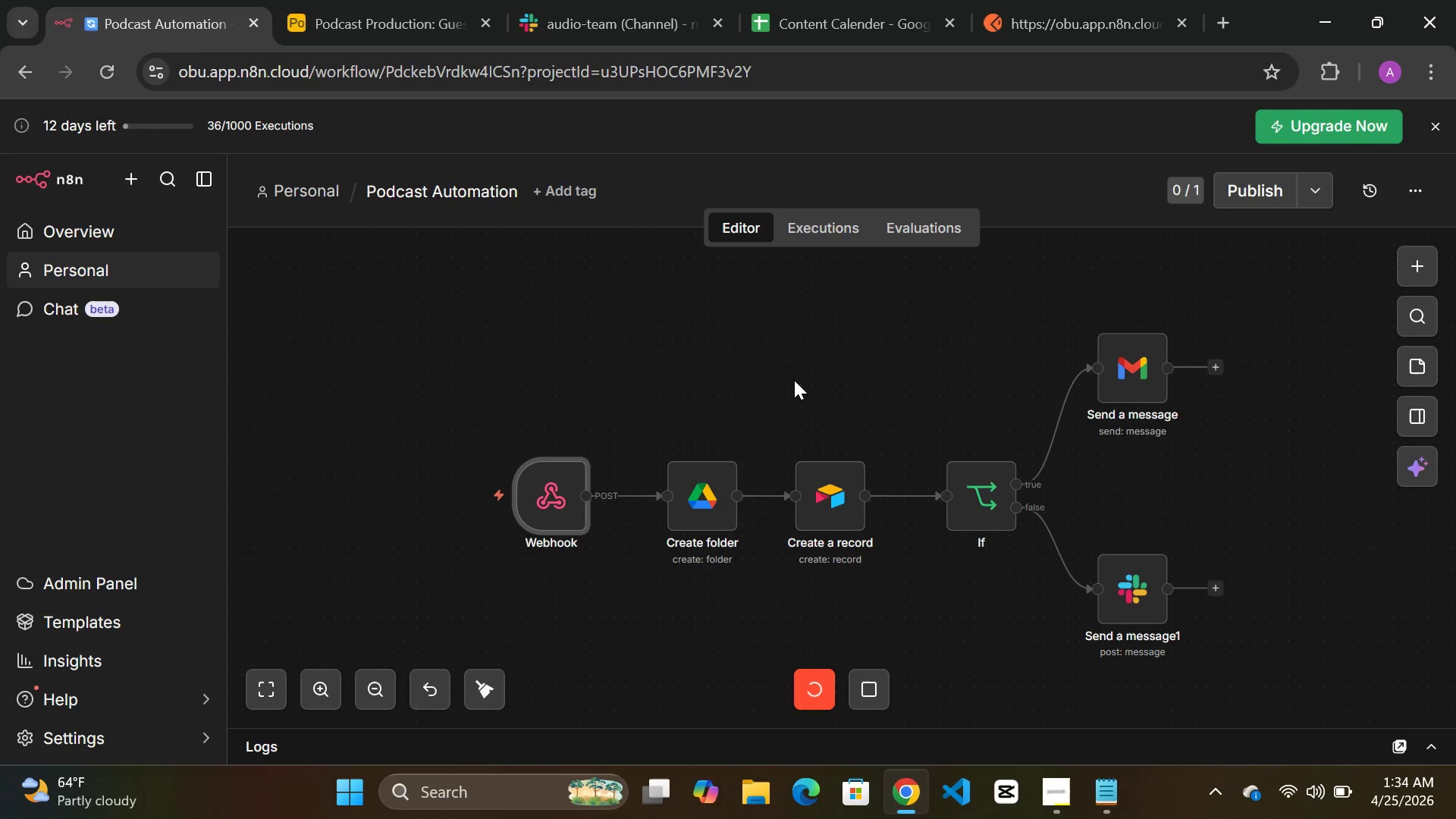 
left_click([1423, 262])
 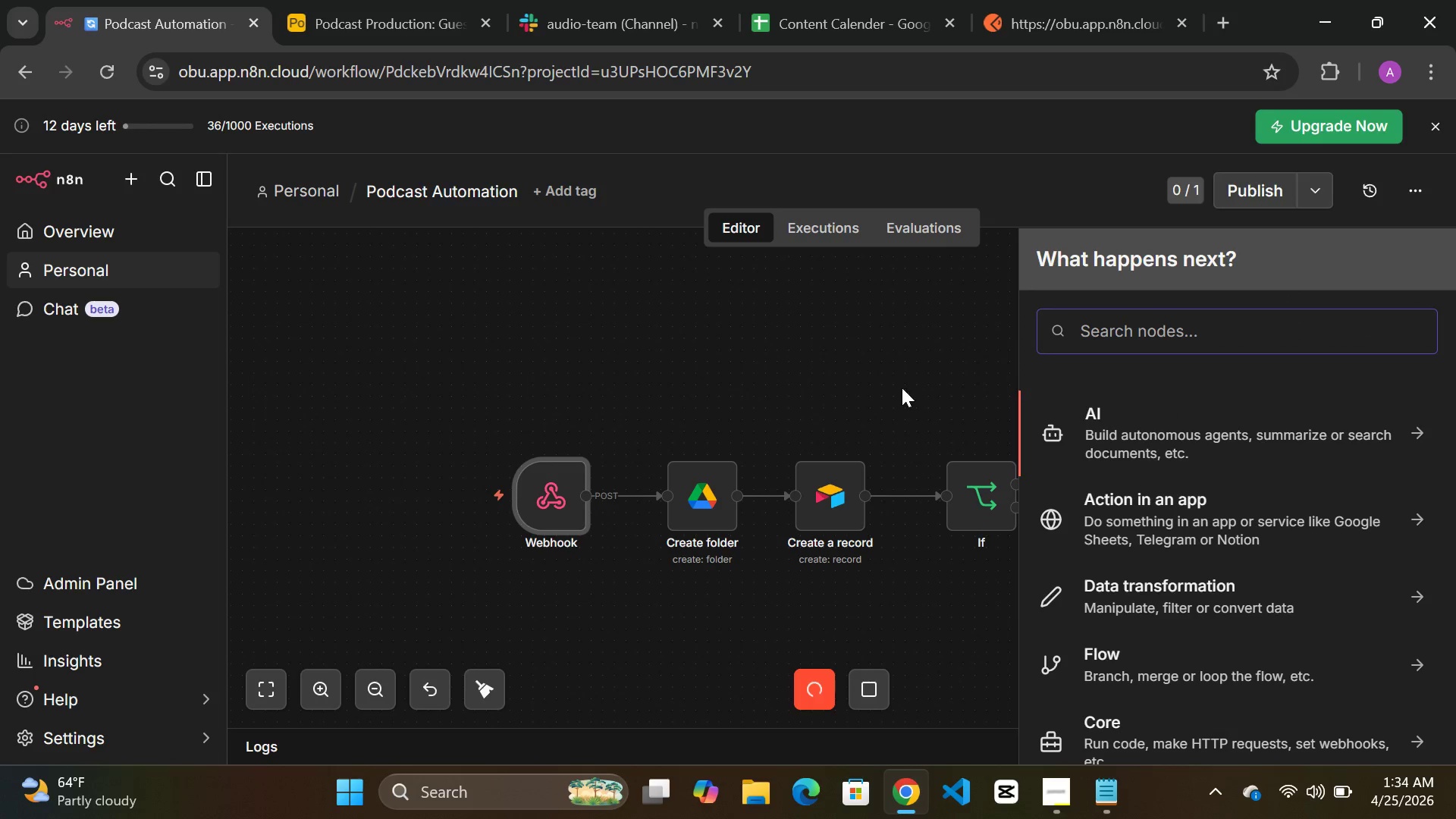 
left_click([888, 388])
 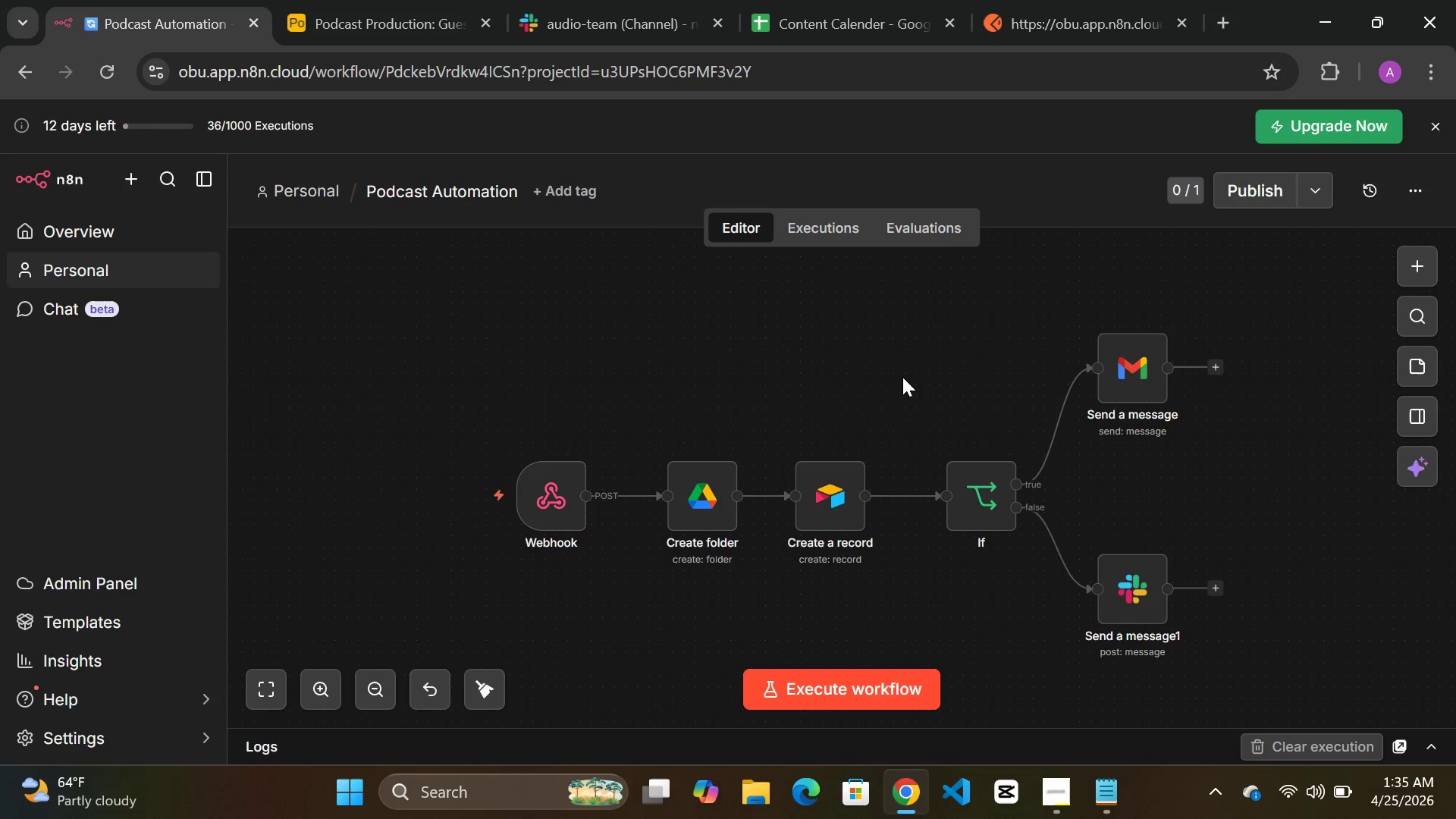 
wait(87.72)
 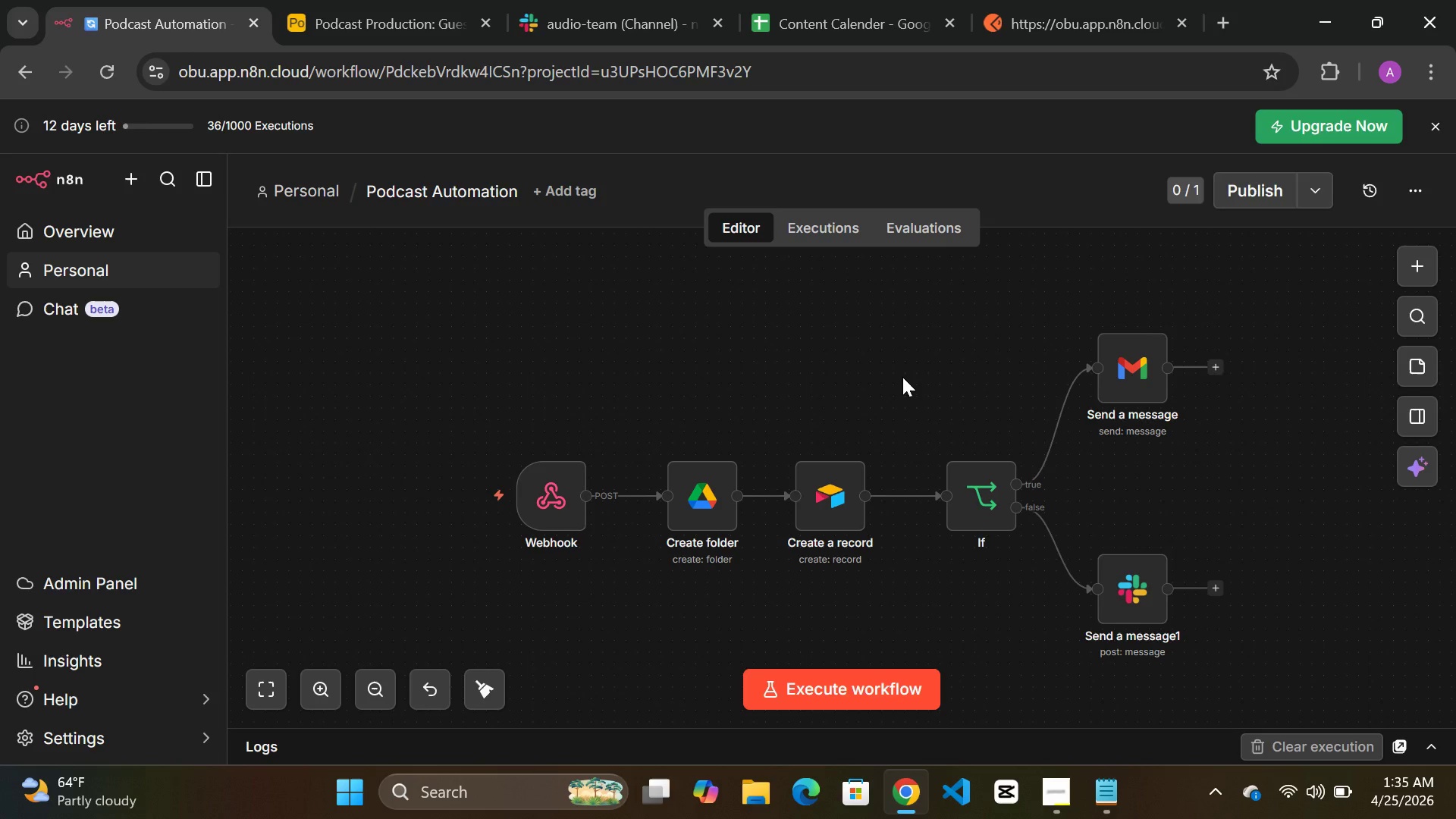 
left_click([1054, 785])